 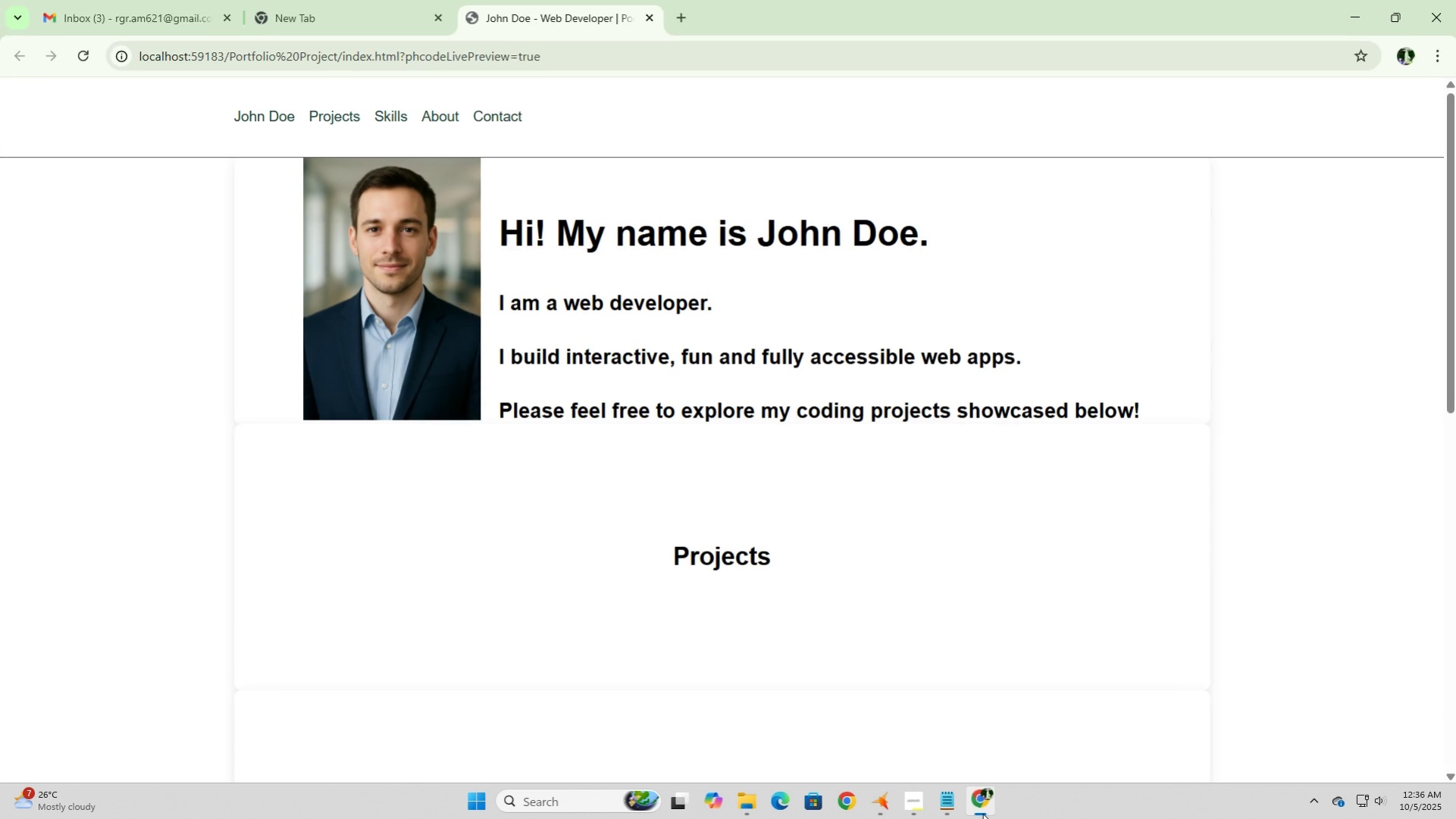 
left_click([982, 813])
 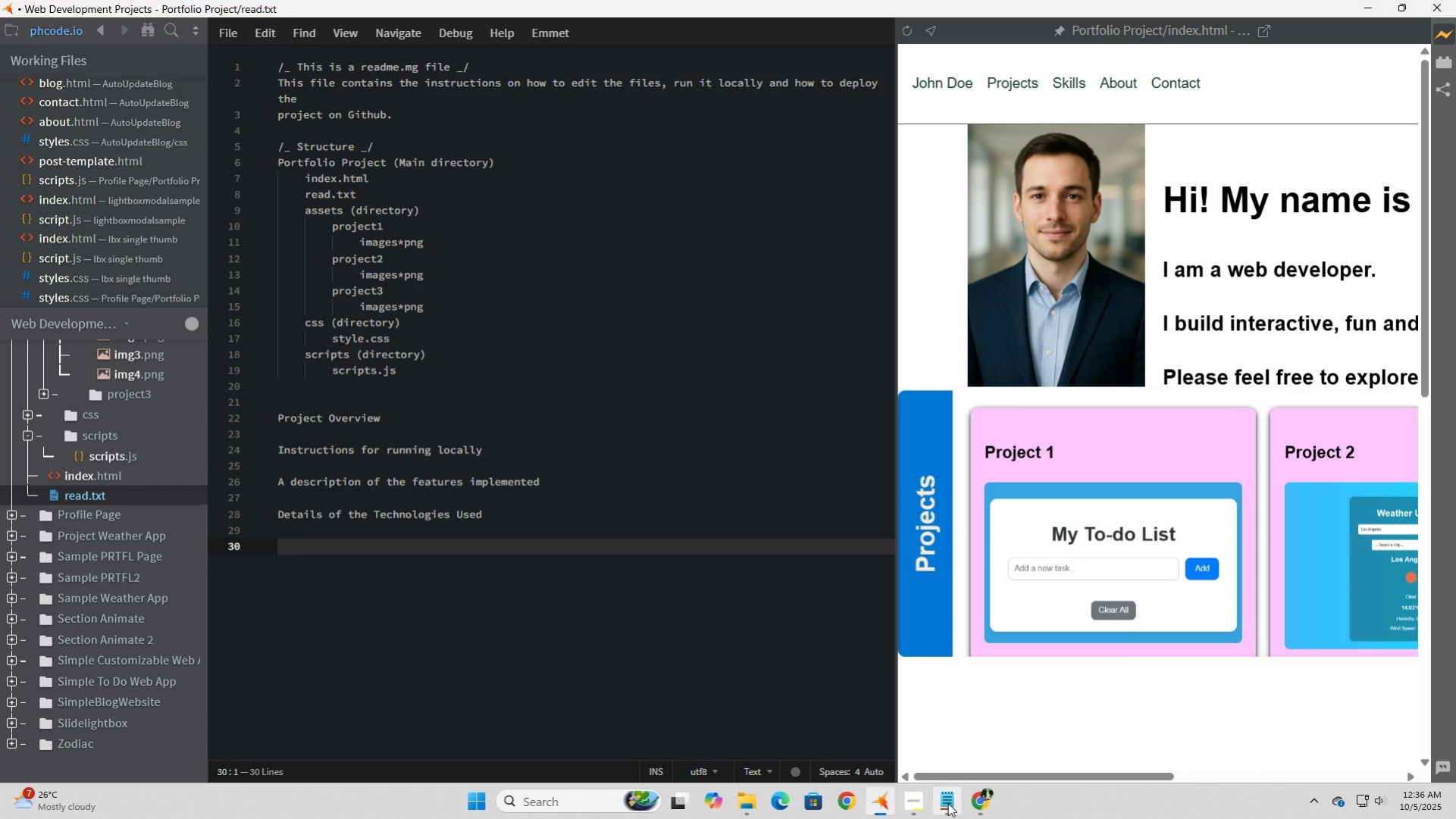 
left_click([947, 802])
 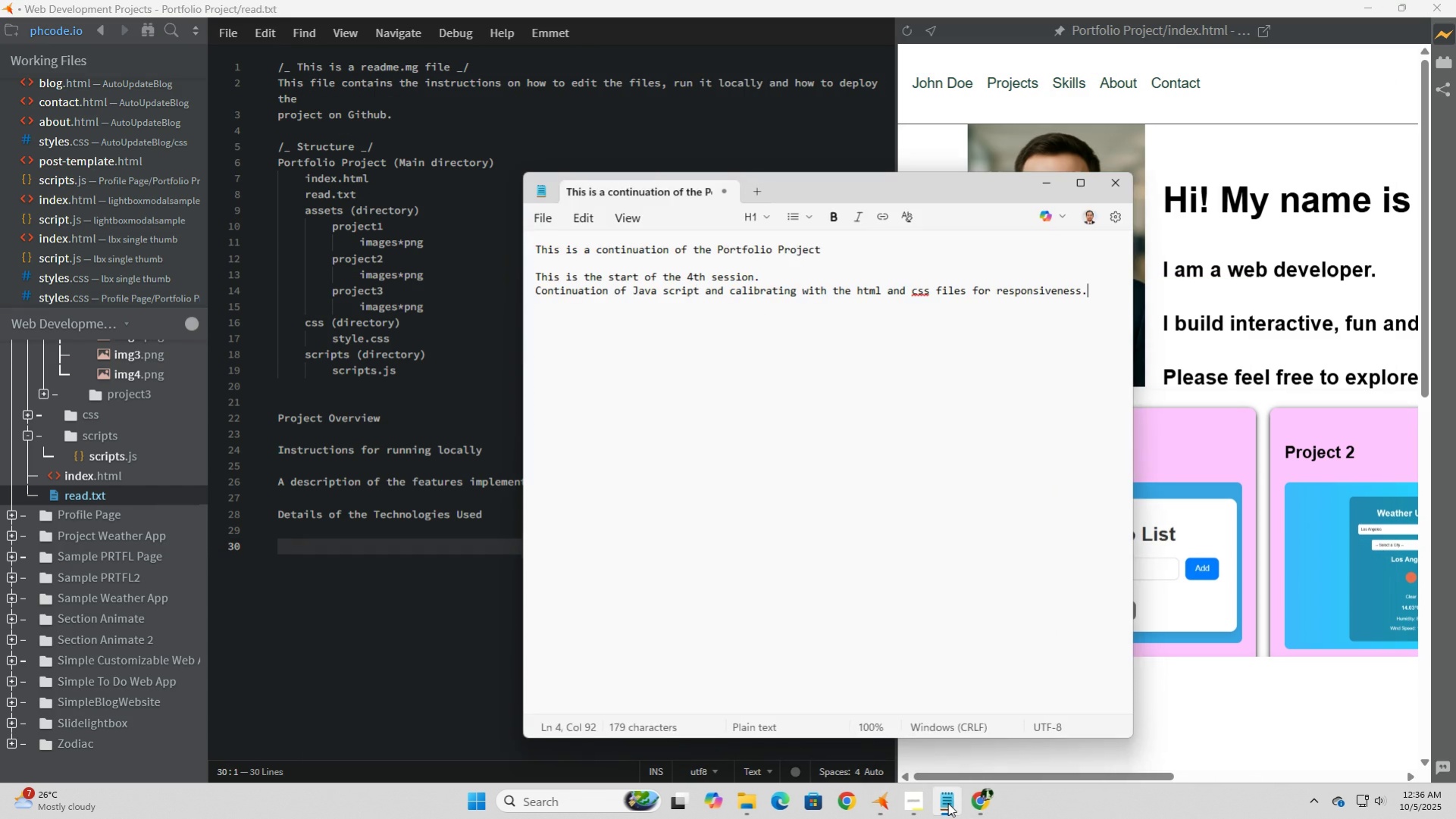 
left_click([947, 802])
 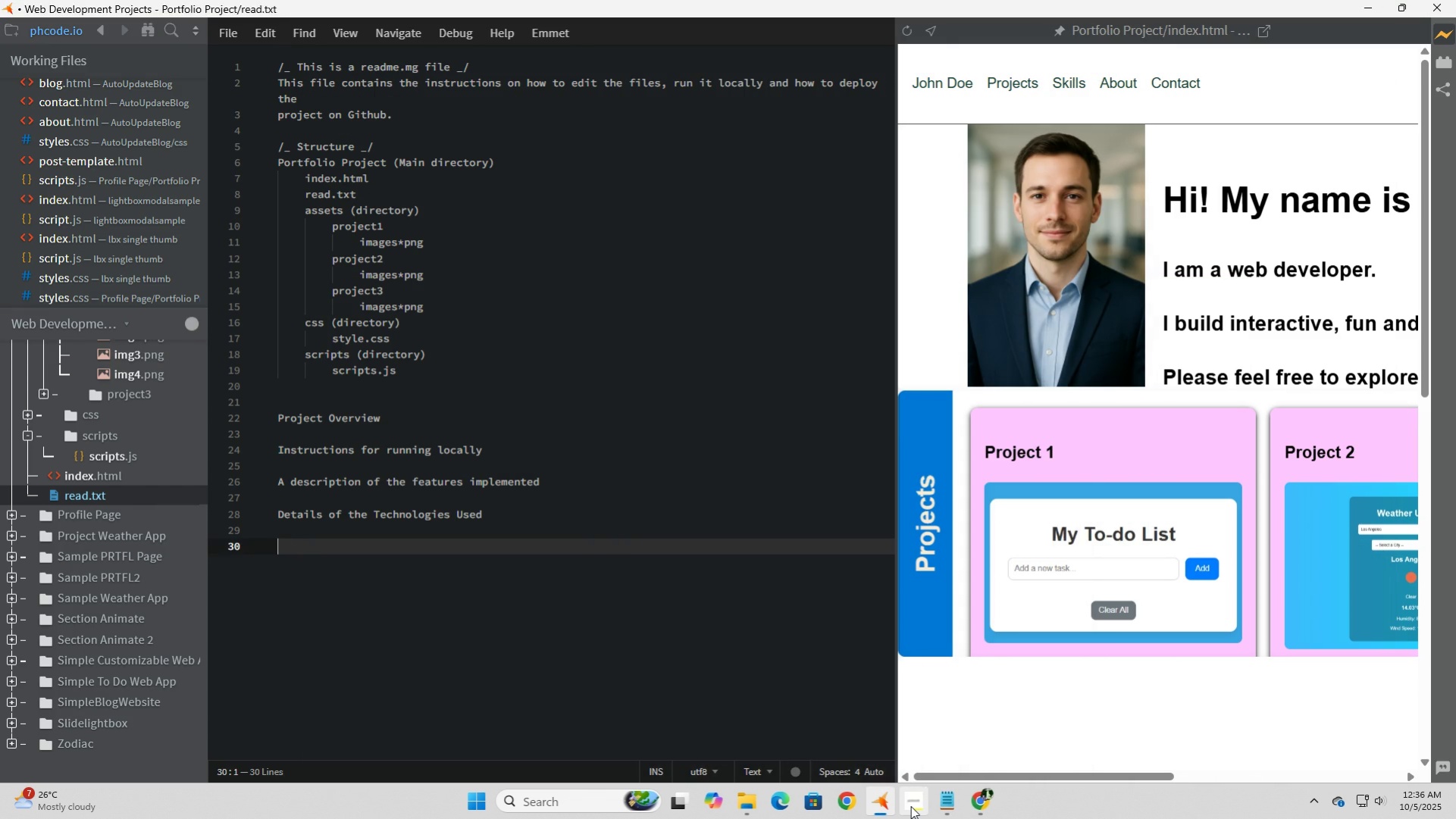 
left_click([910, 805])